 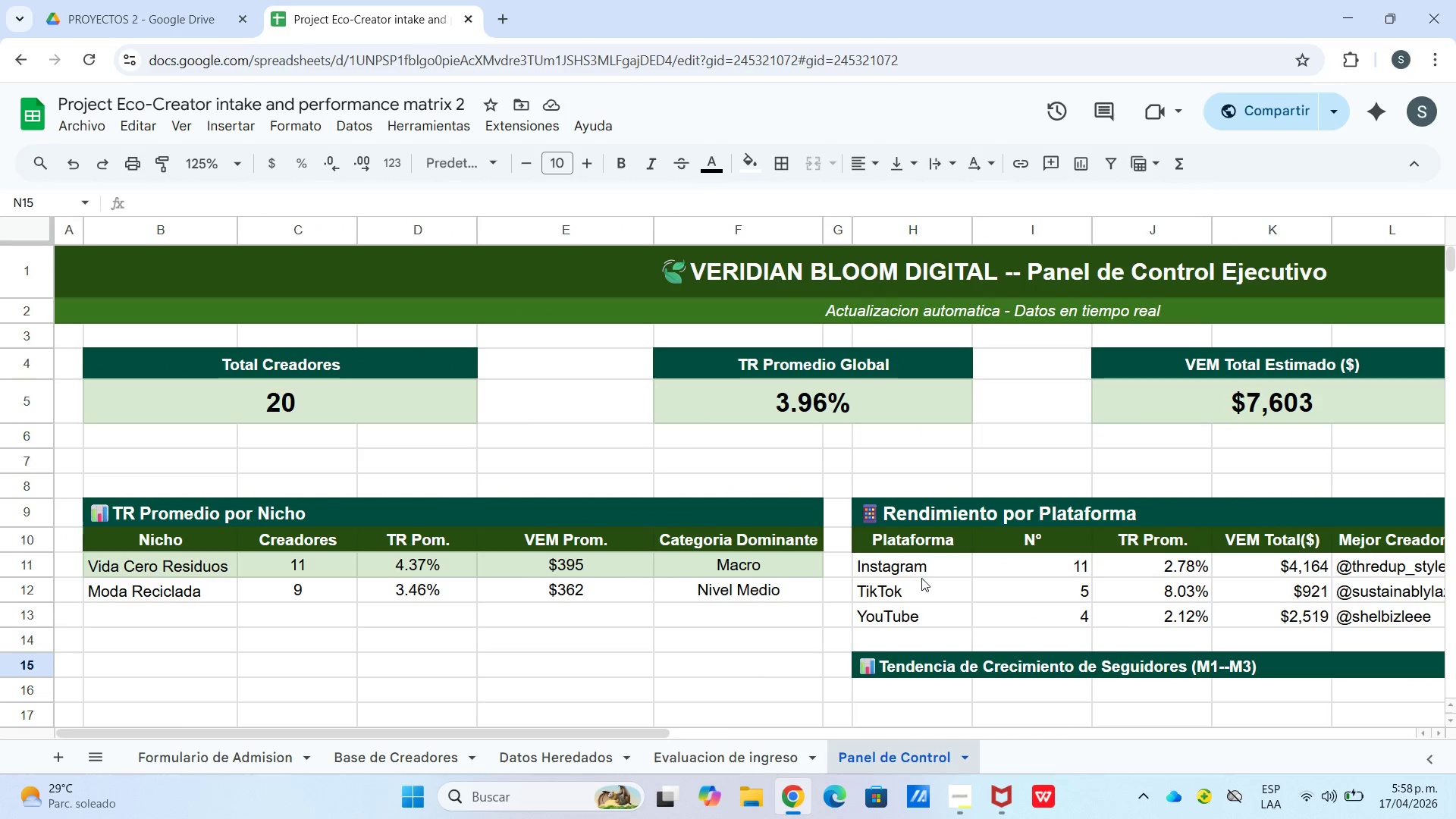 
left_click_drag(start_coordinate=[924, 569], to_coordinate=[1295, 567])
 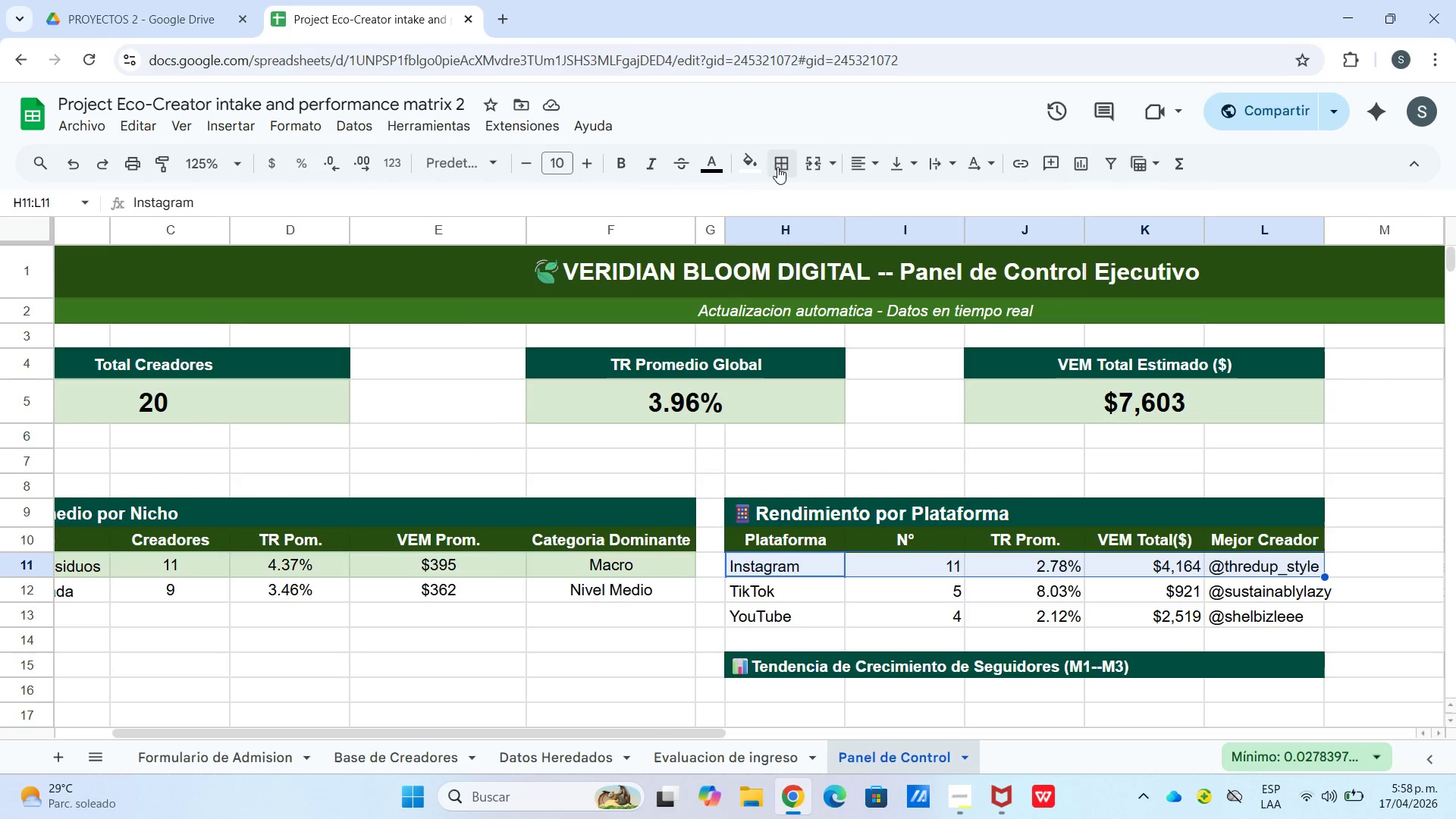 
left_click([757, 166])
 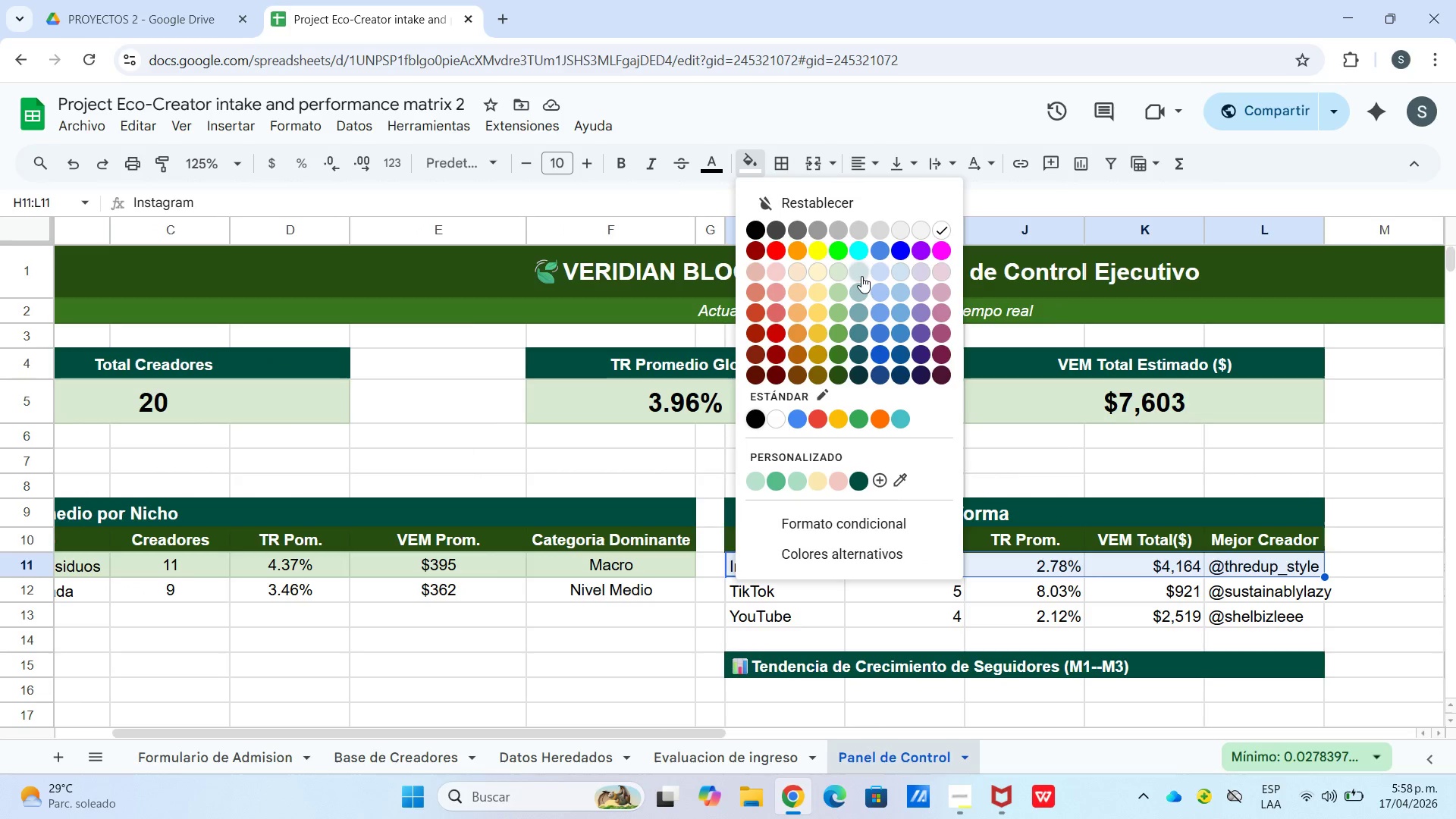 
left_click([838, 268])
 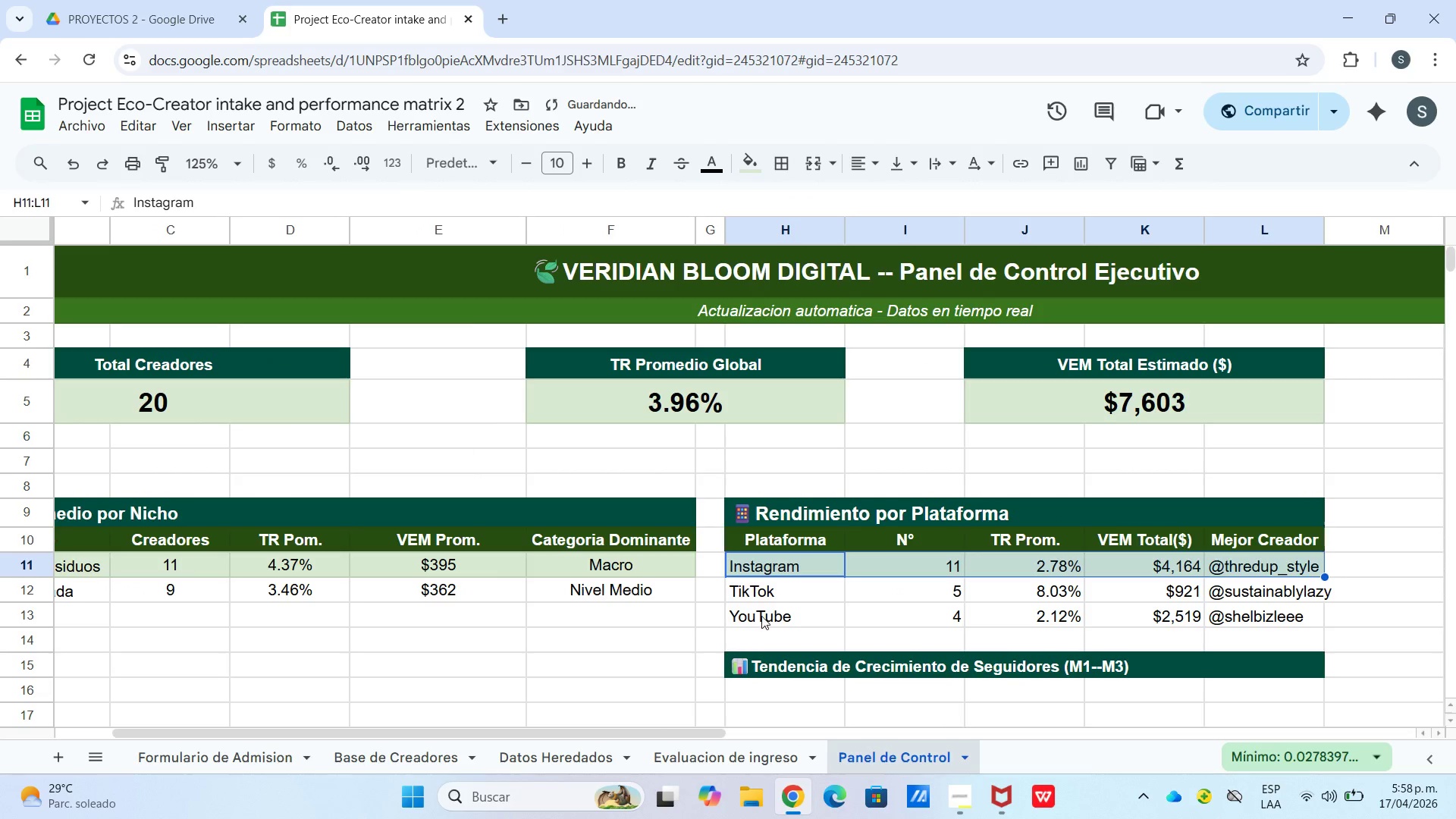 
left_click_drag(start_coordinate=[761, 614], to_coordinate=[1263, 619])
 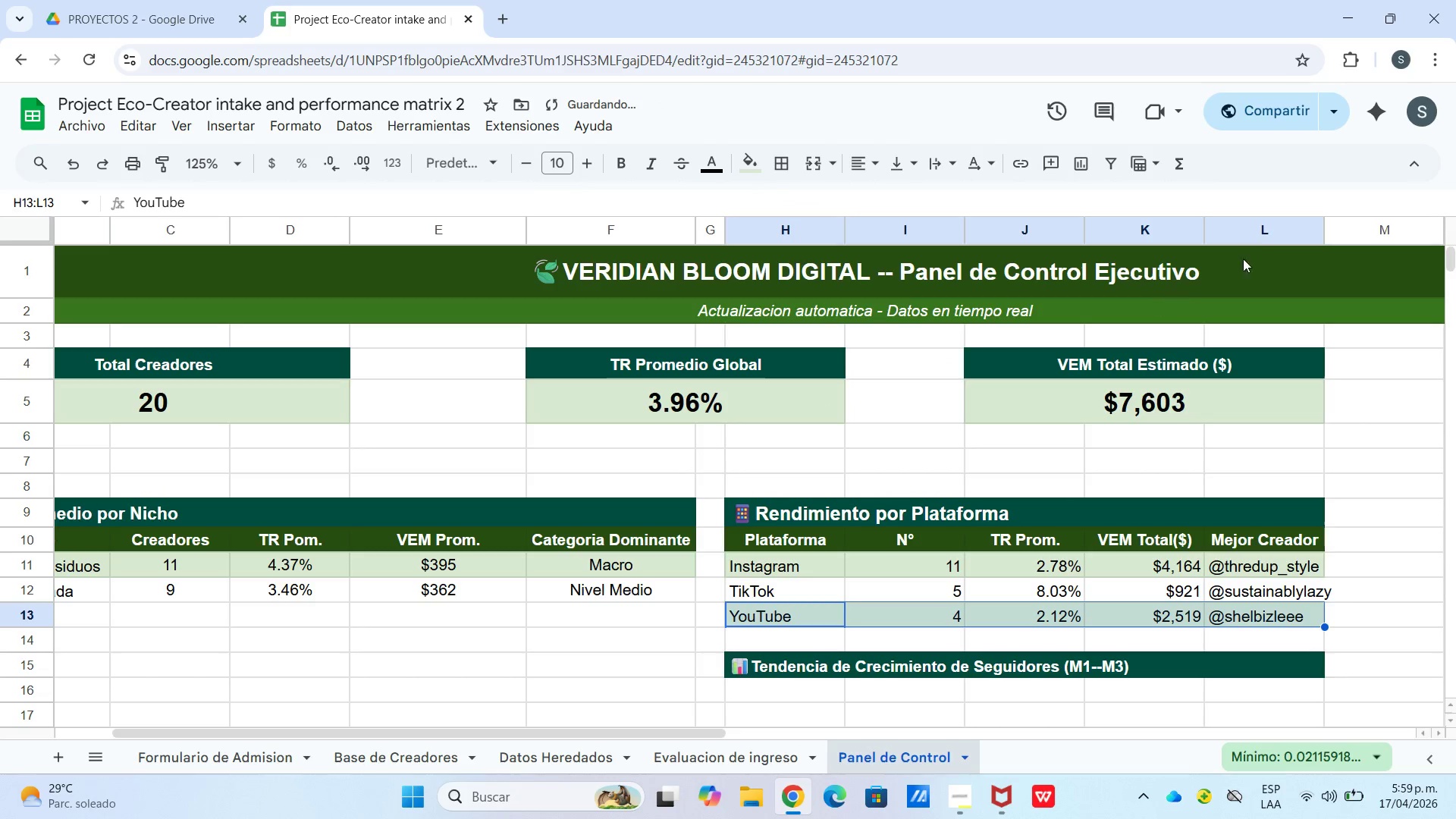 
wait(5.31)
 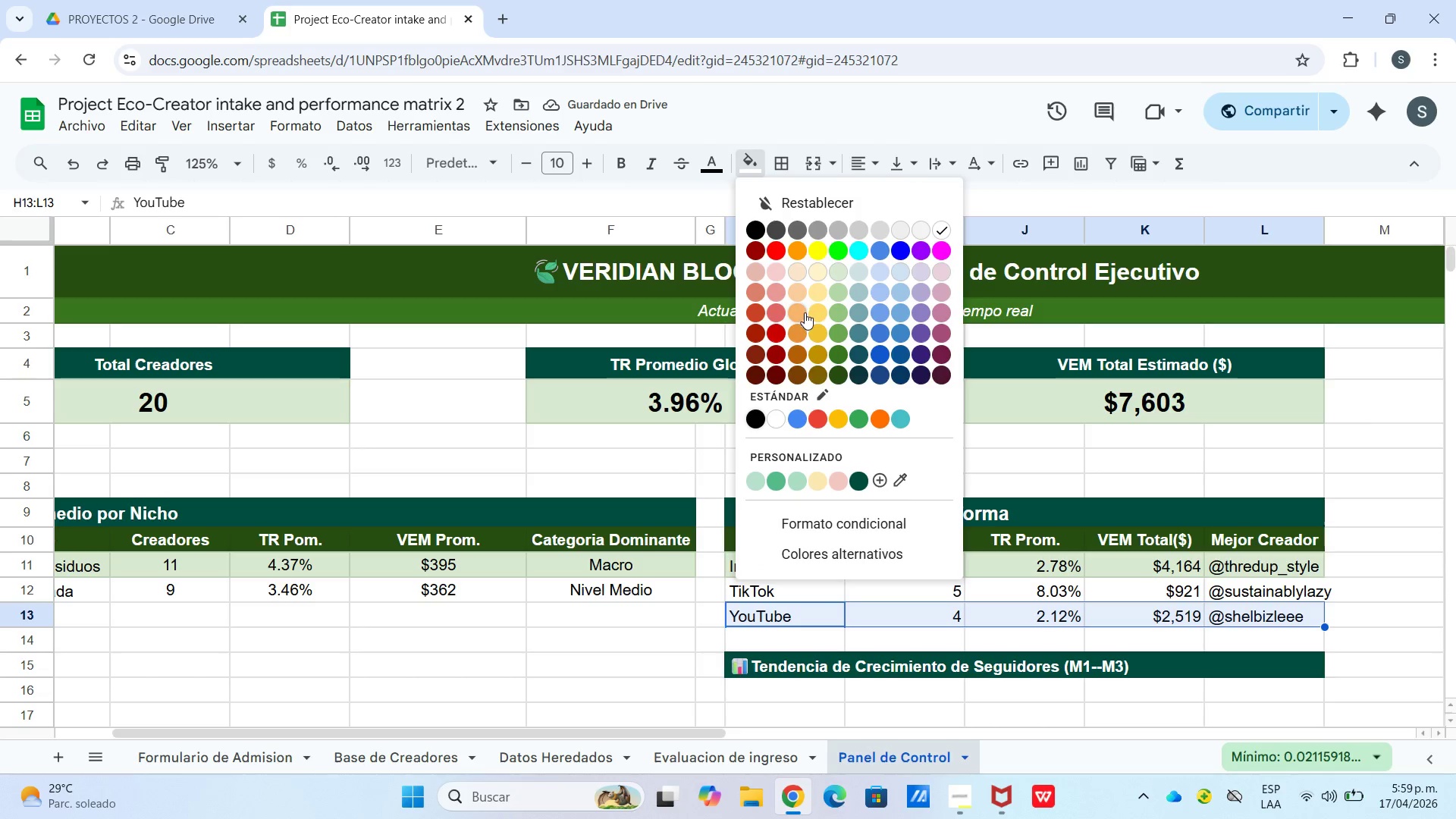 
left_click_drag(start_coordinate=[1323, 237], to_coordinate=[1343, 238])
 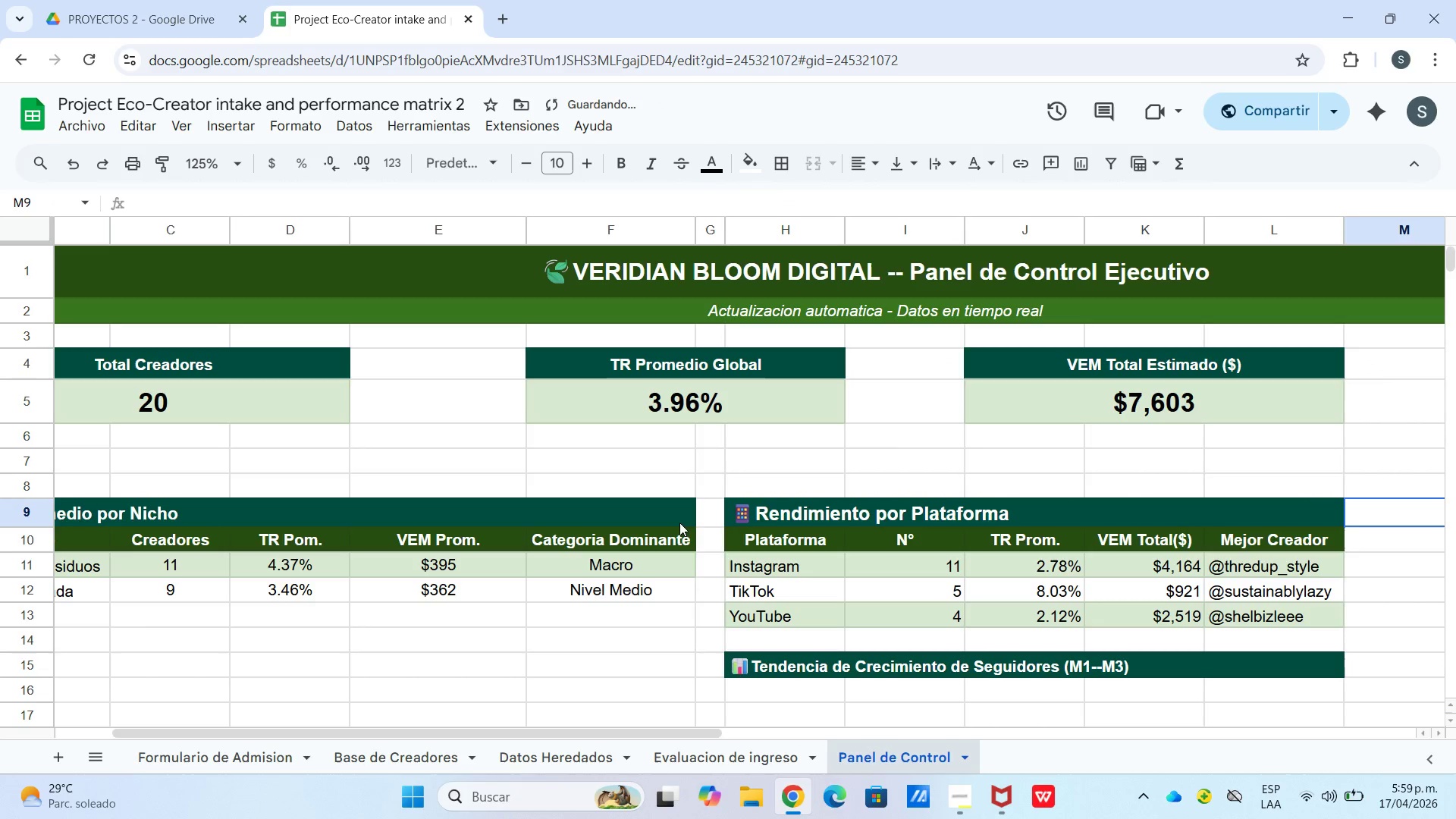 
left_click_drag(start_coordinate=[758, 527], to_coordinate=[1215, 618])
 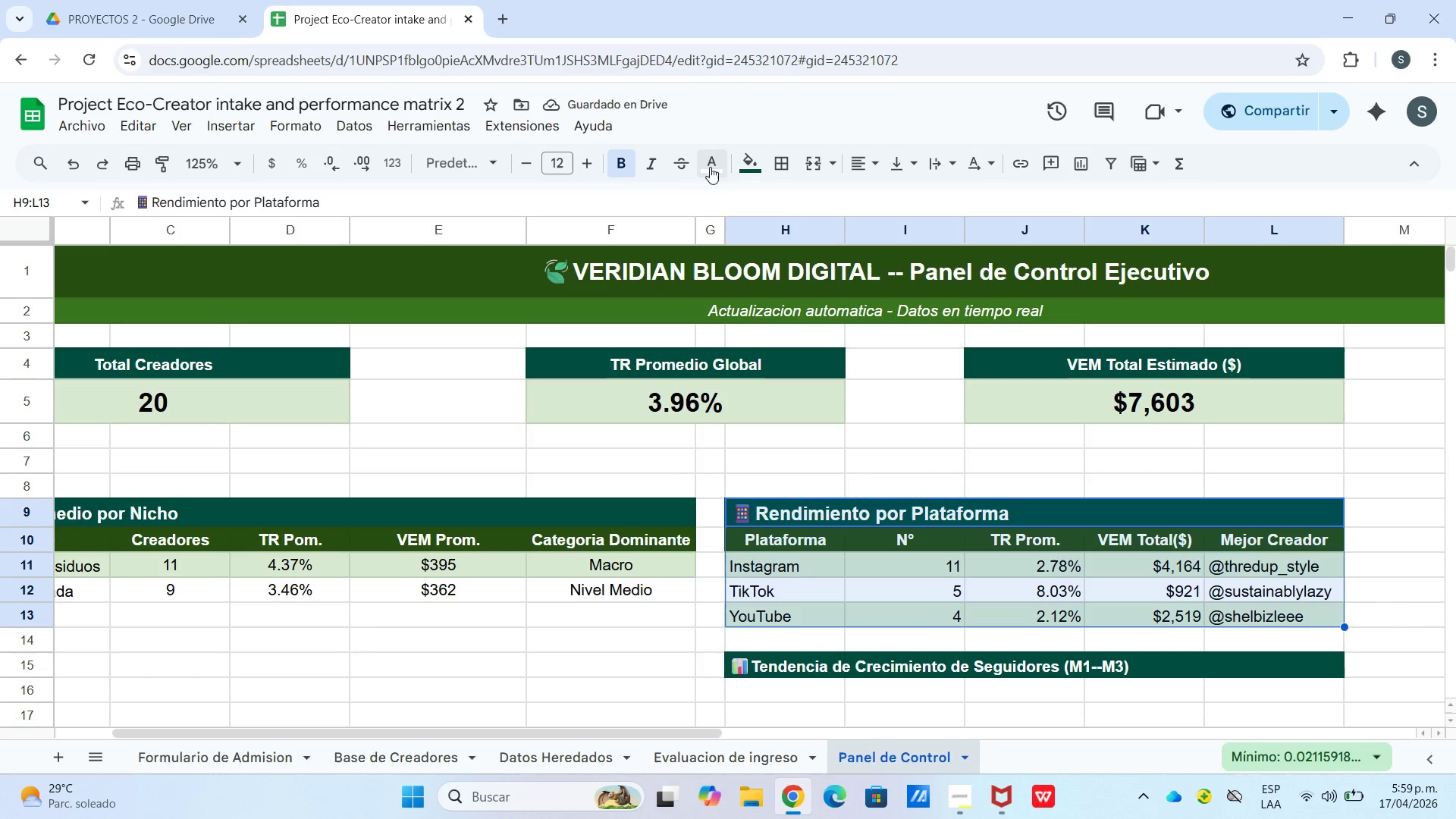 
mouse_move([714, 162])
 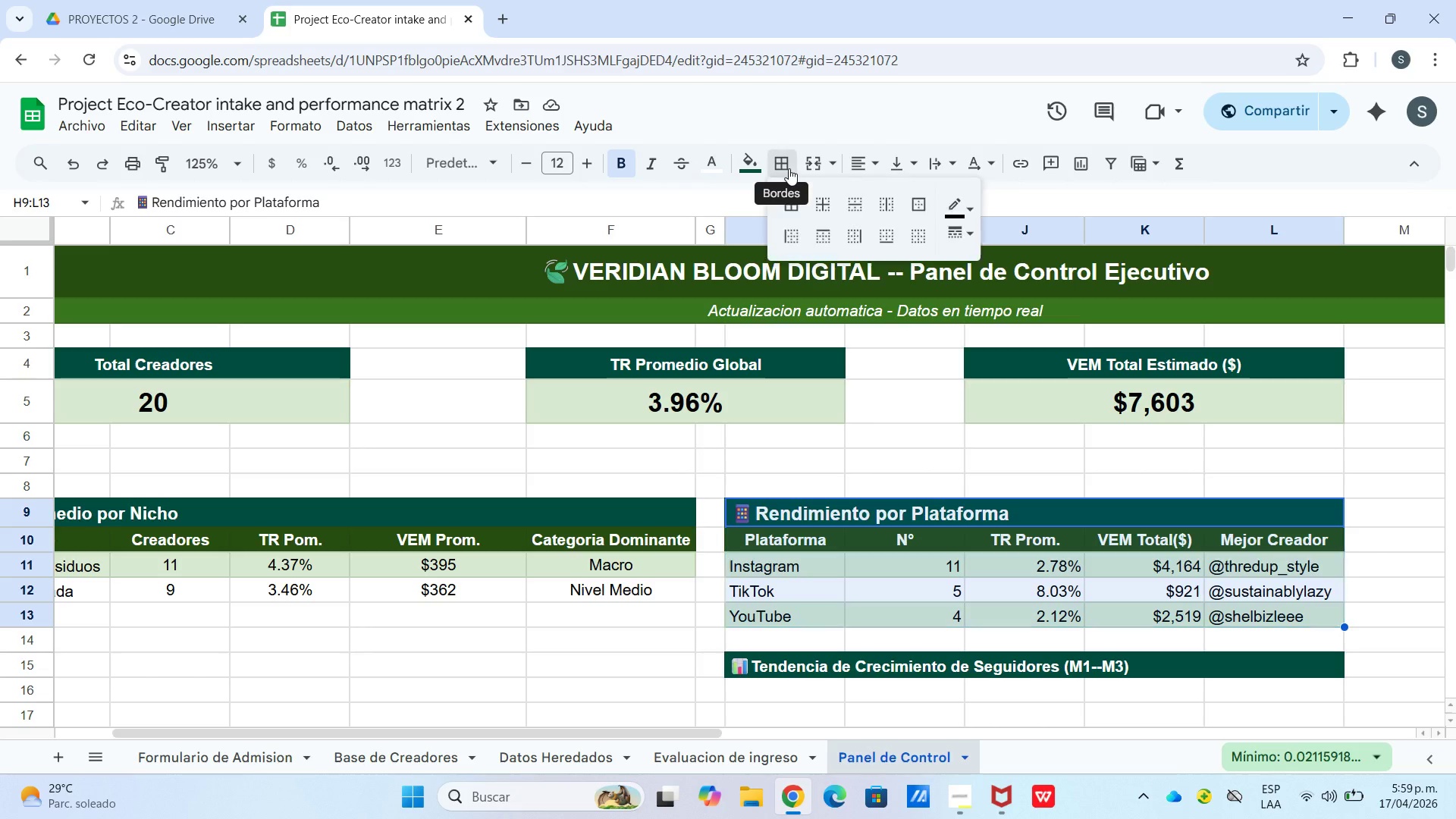 
left_click([789, 168])
 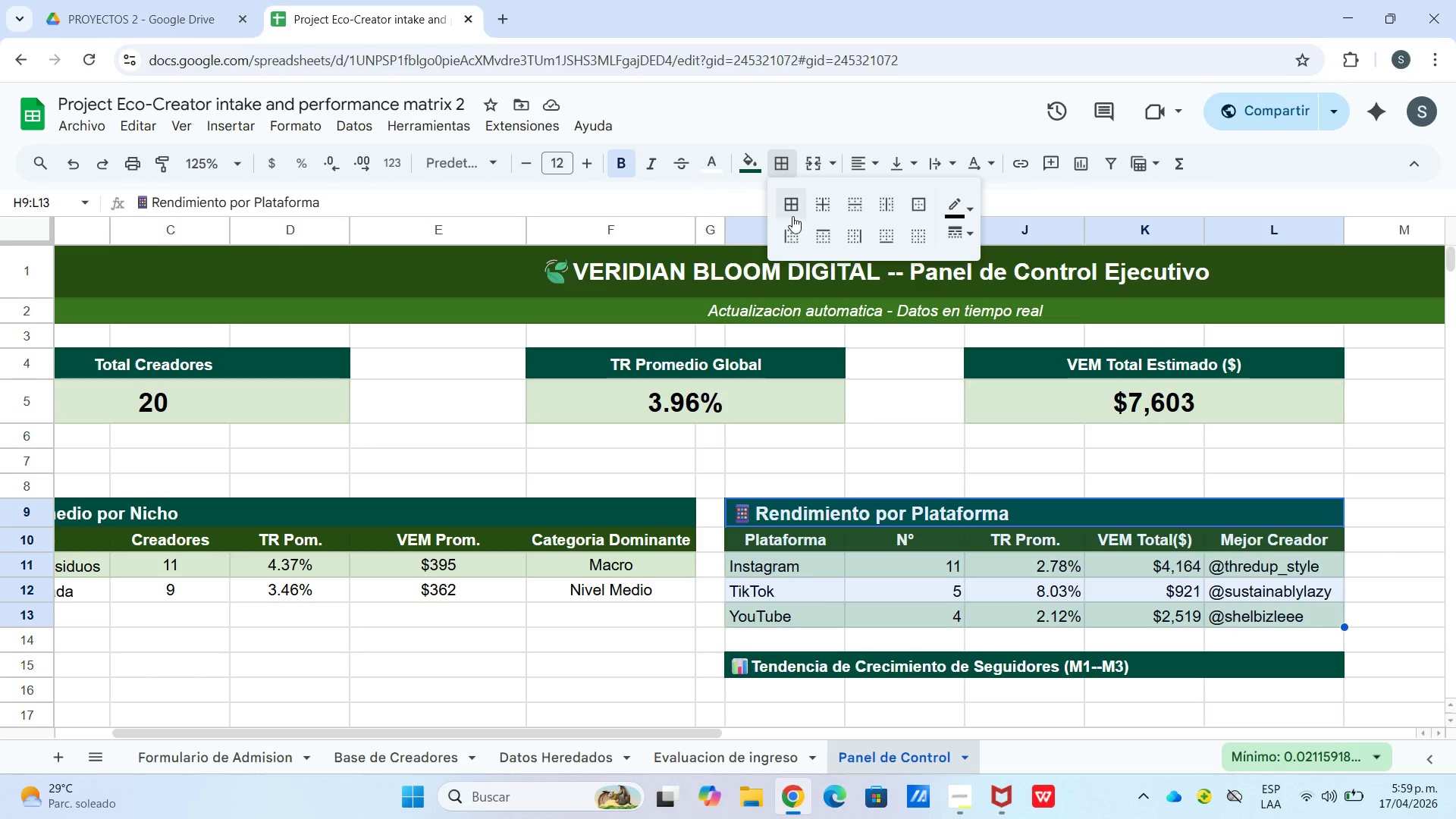 
left_click([789, 215])
 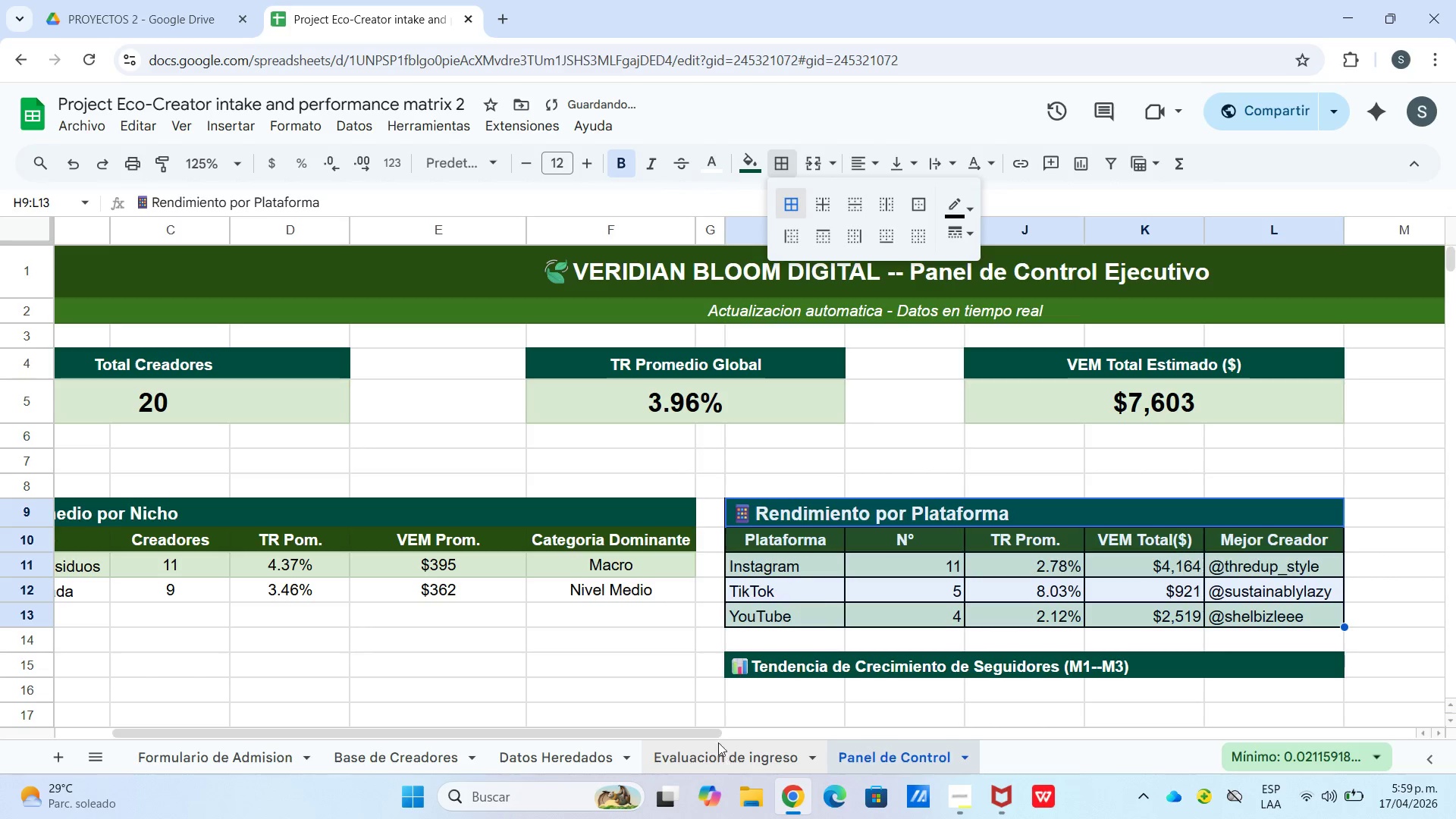 
left_click_drag(start_coordinate=[714, 730], to_coordinate=[455, 748])
 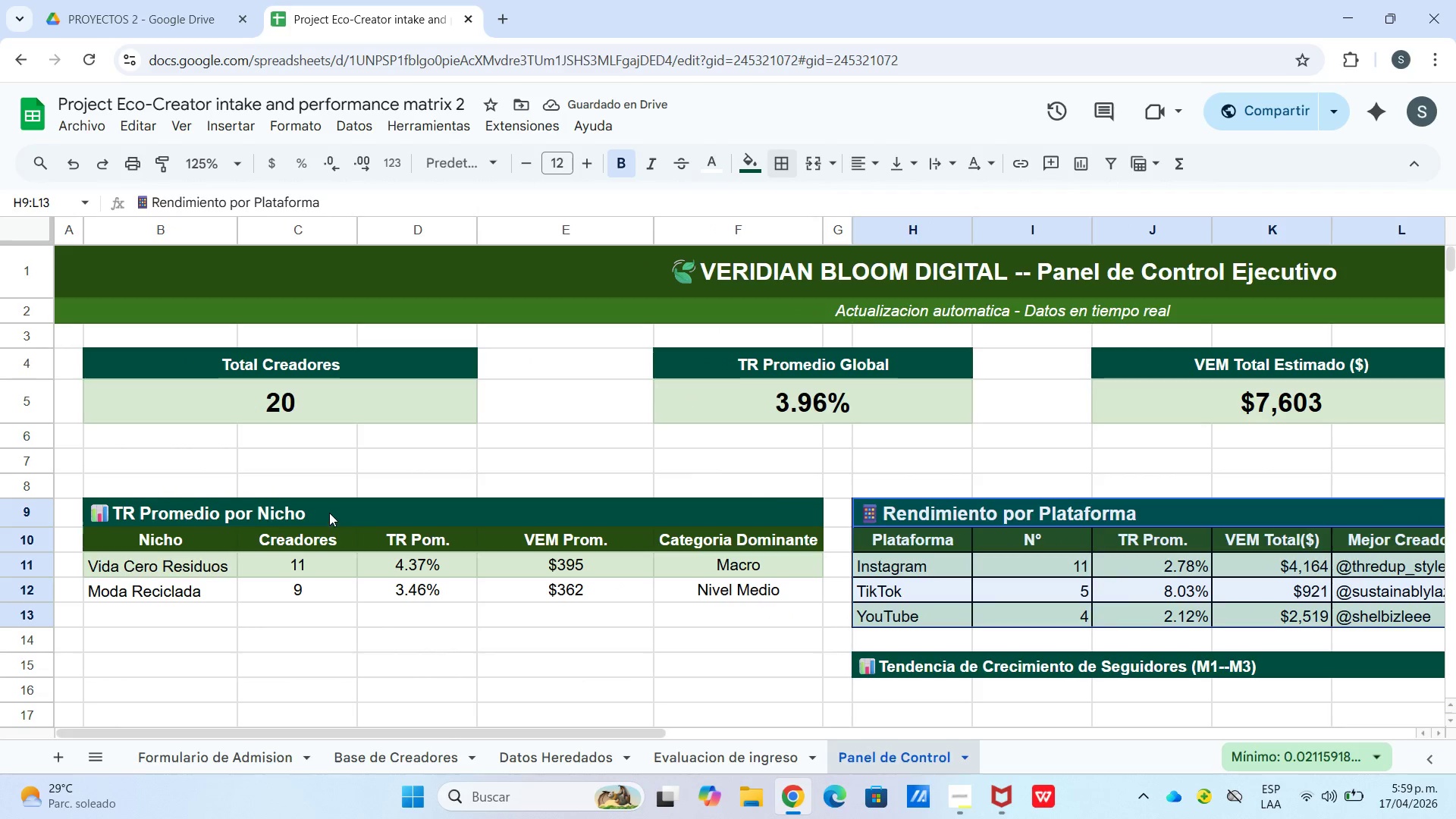 
left_click_drag(start_coordinate=[328, 511], to_coordinate=[462, 597])
 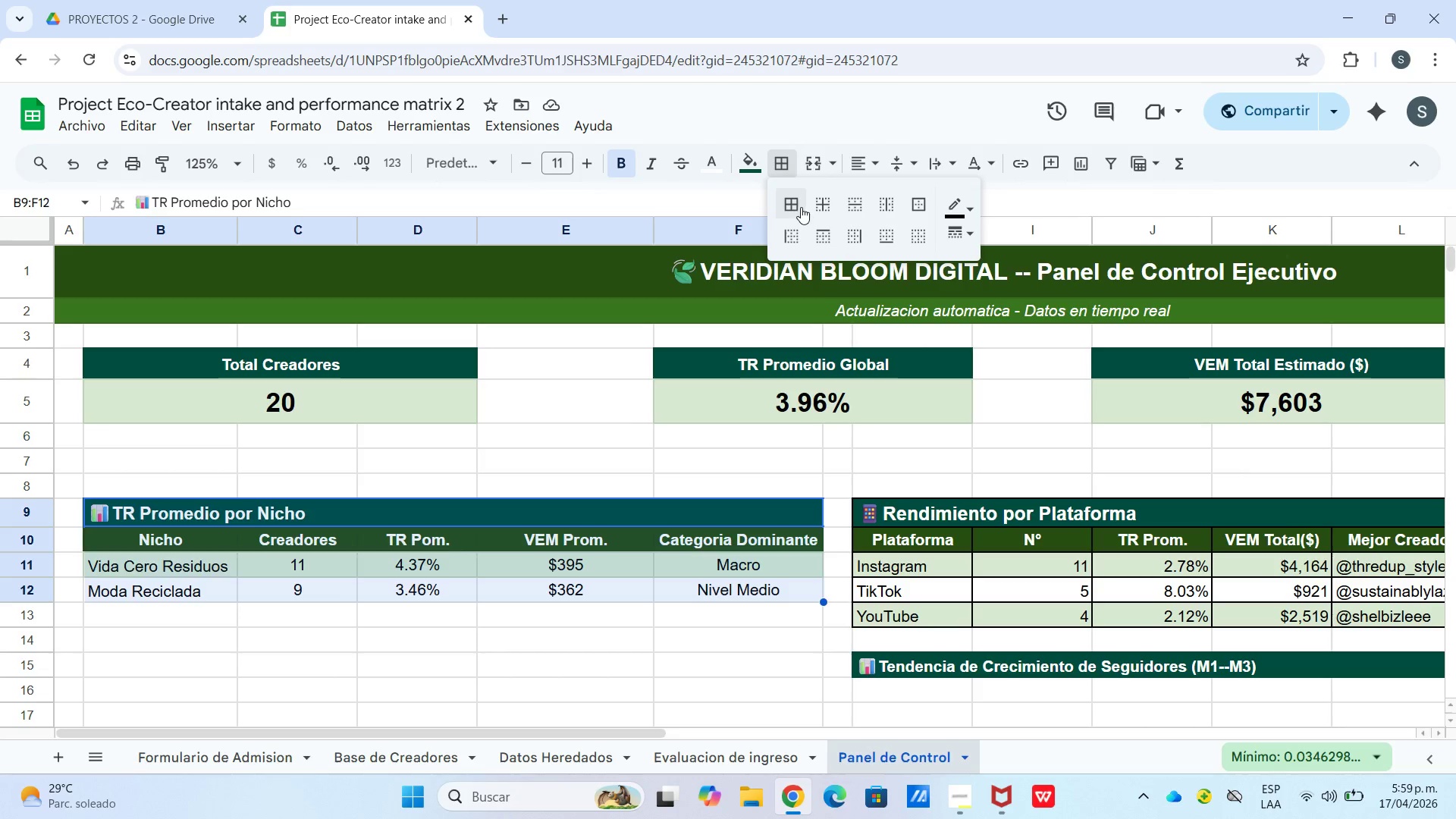 
left_click_drag(start_coordinate=[754, 646], to_coordinate=[760, 641])
 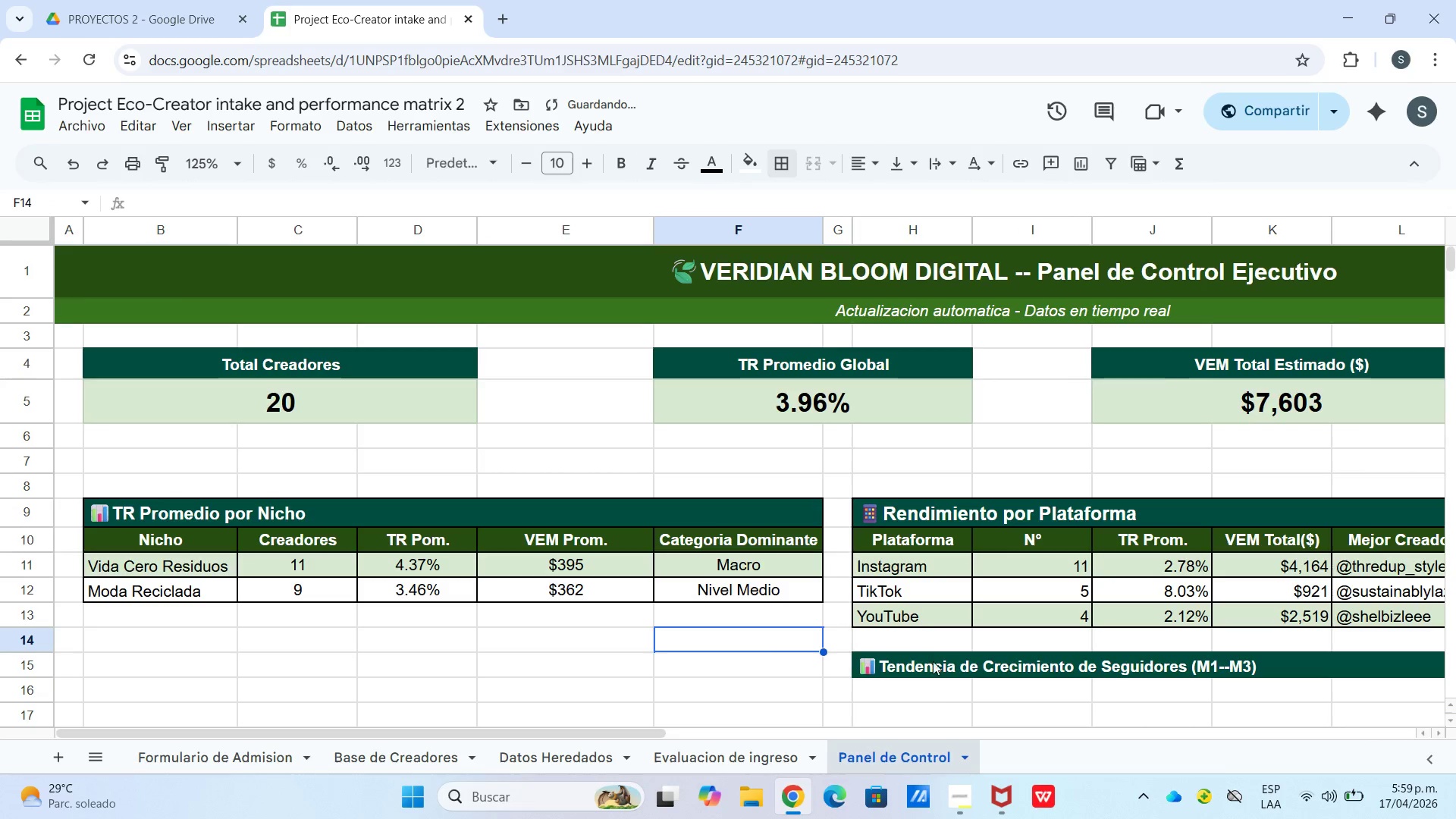 
scroll: coordinate [930, 643], scroll_direction: down, amount: 2.0
 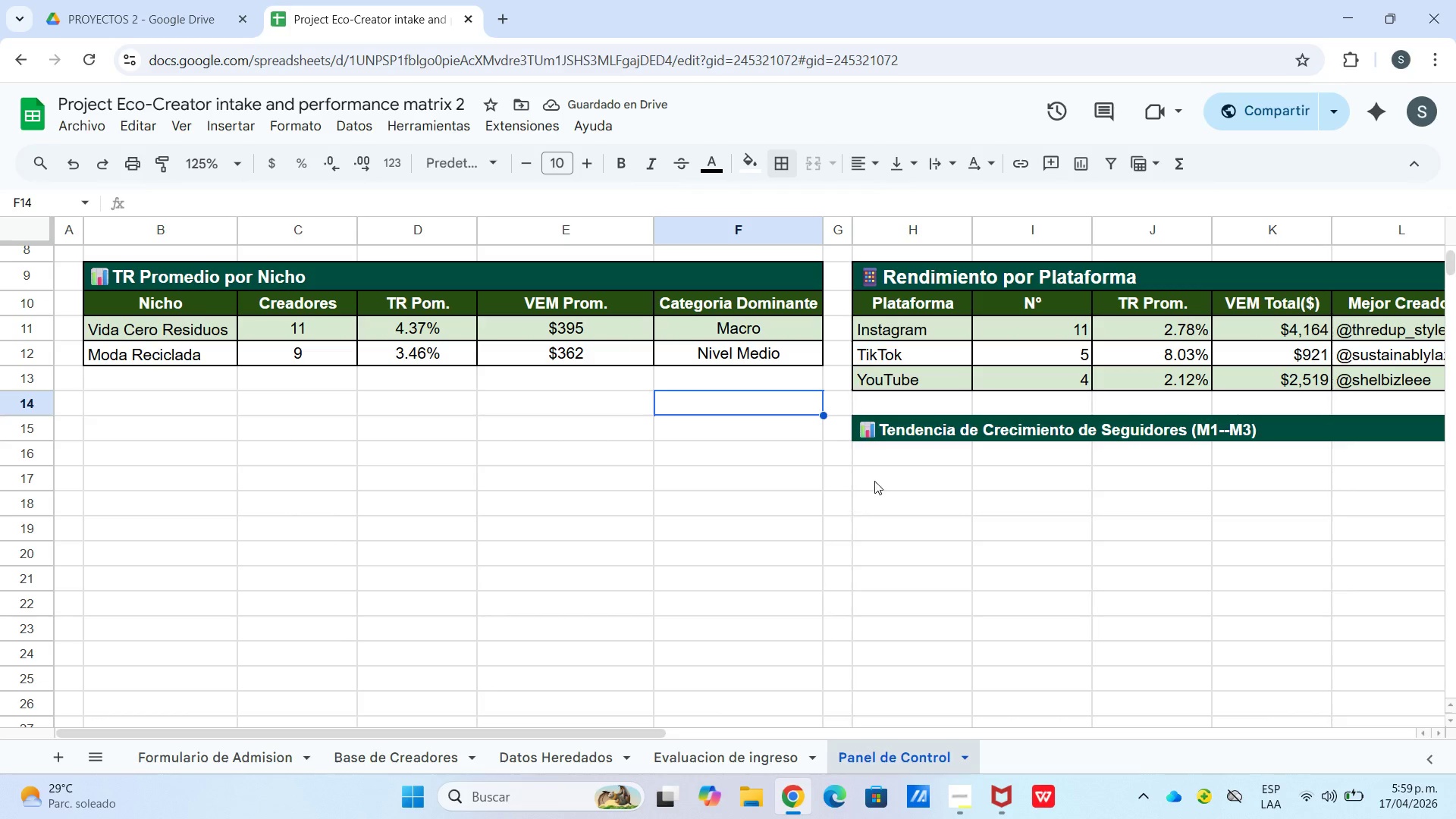 
left_click([880, 477])
 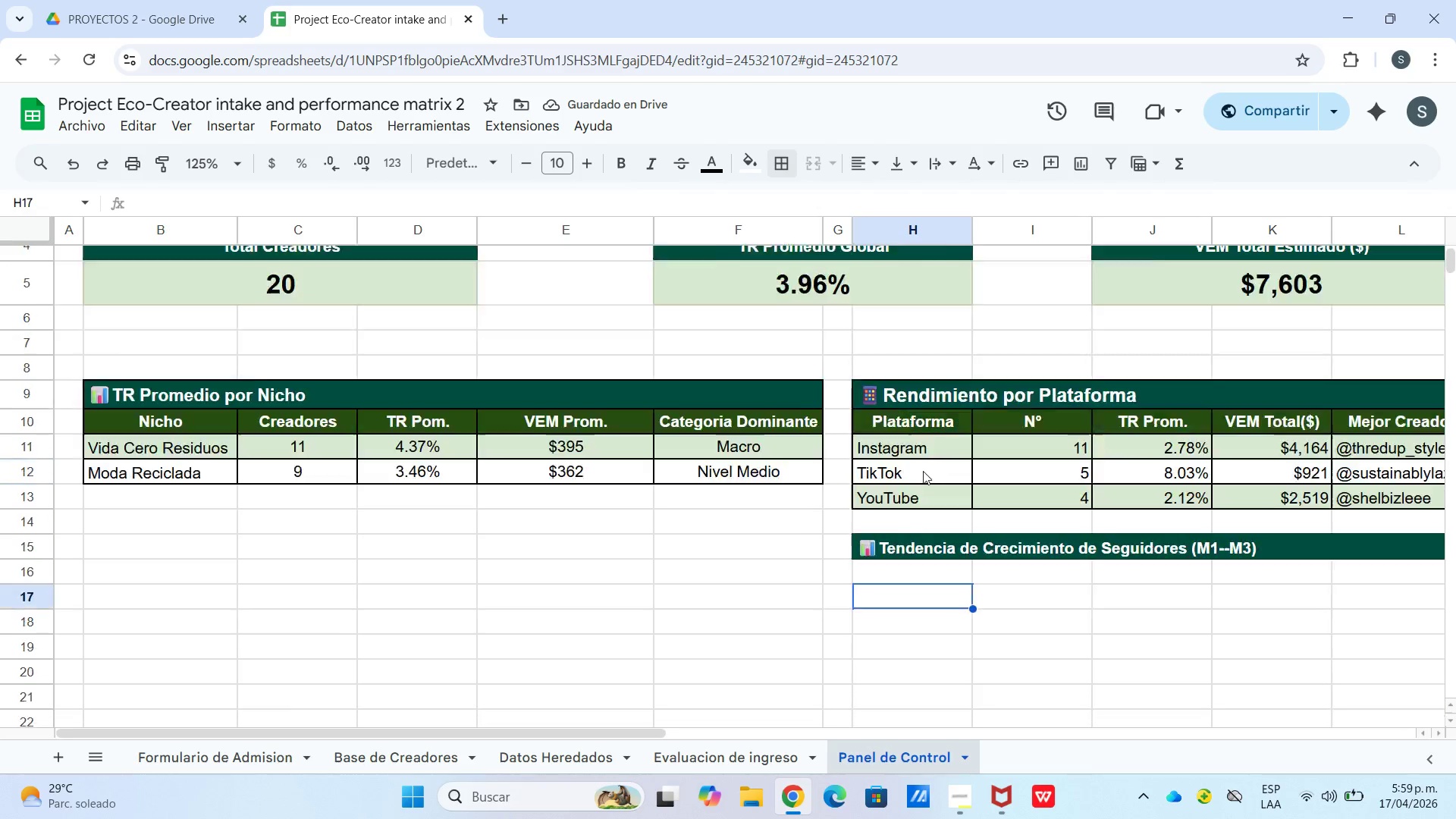 
scroll: coordinate [923, 471], scroll_direction: up, amount: 2.0
 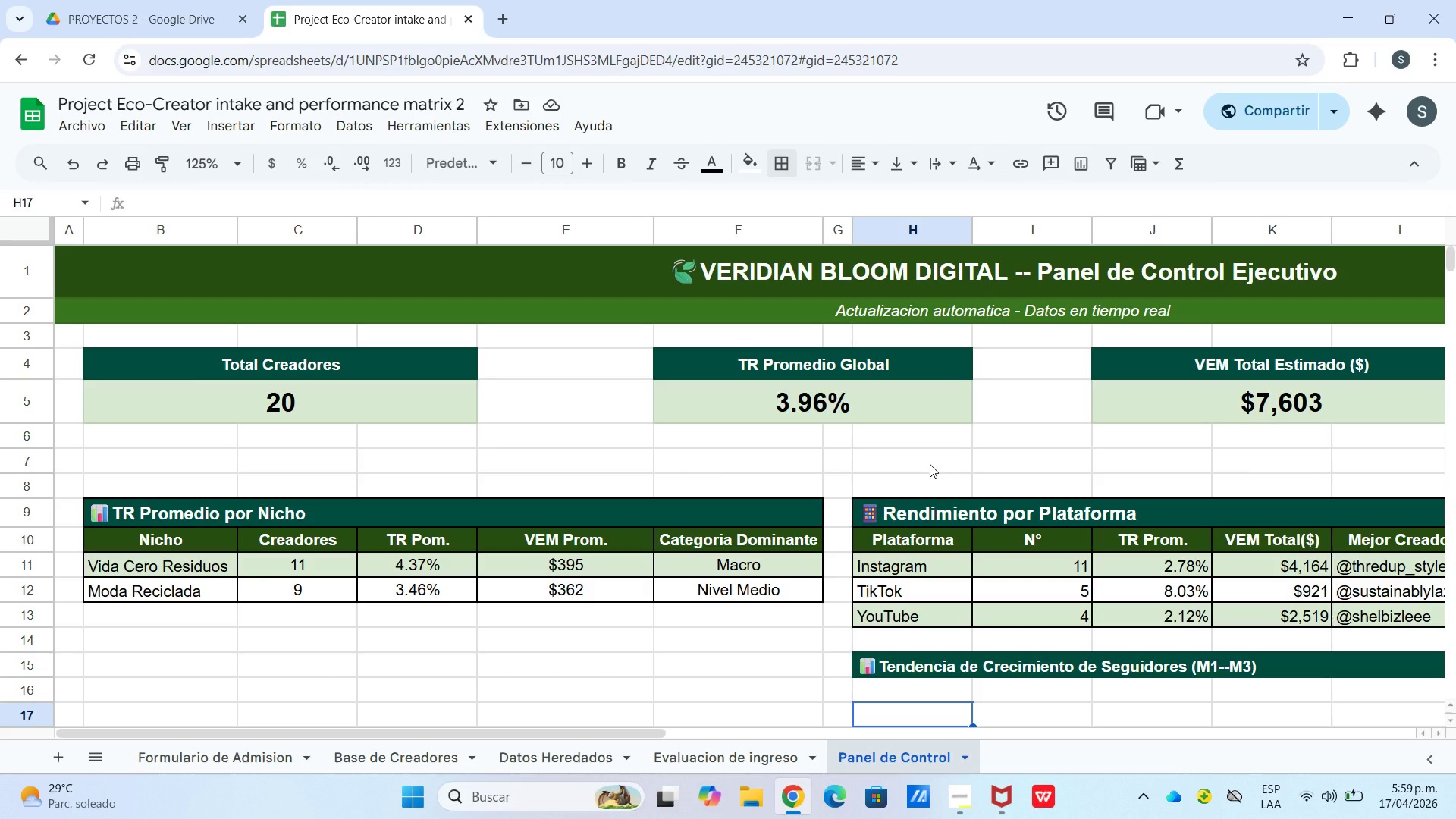 
wait(13.79)
 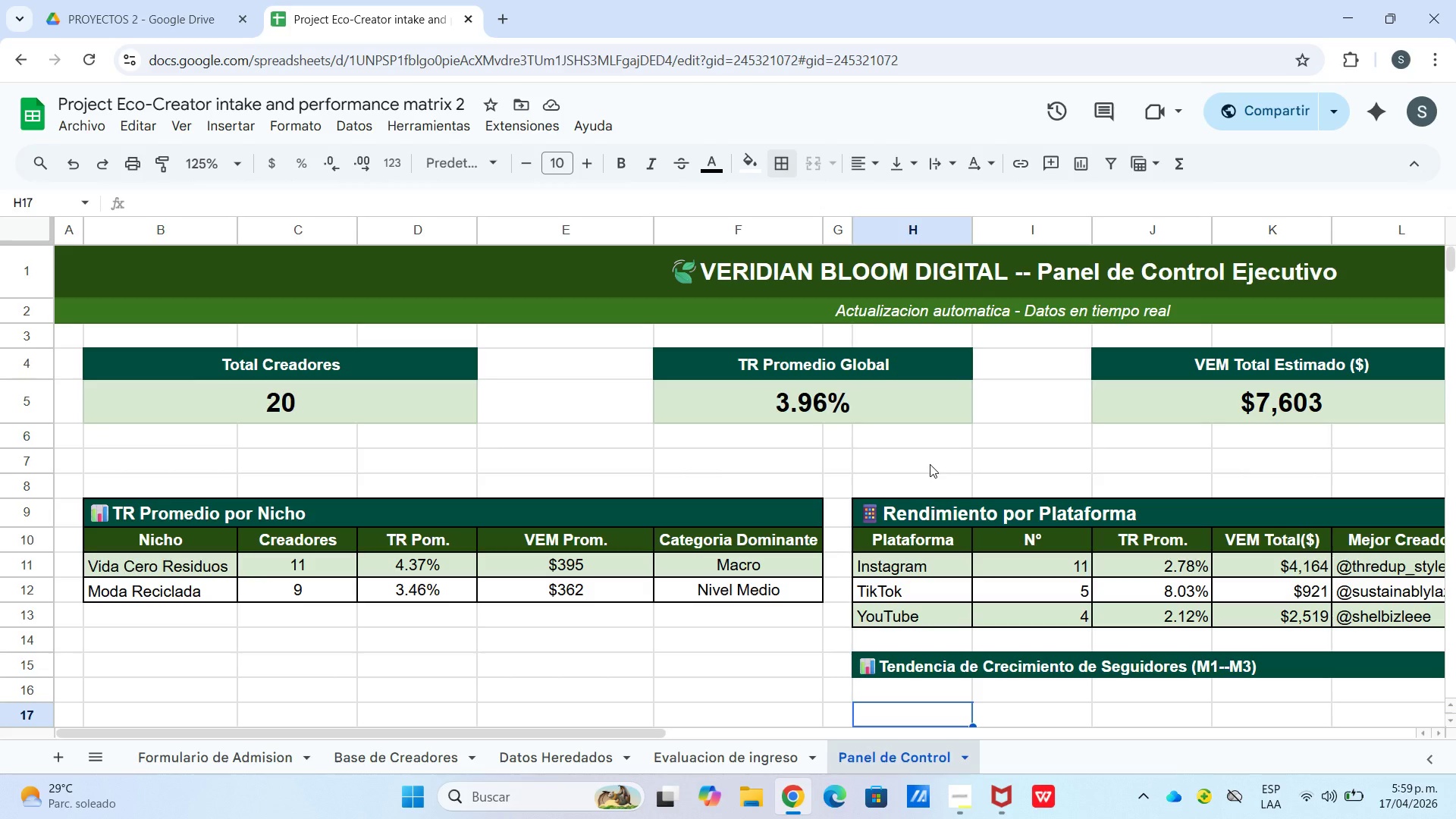 
left_click([963, 795])